 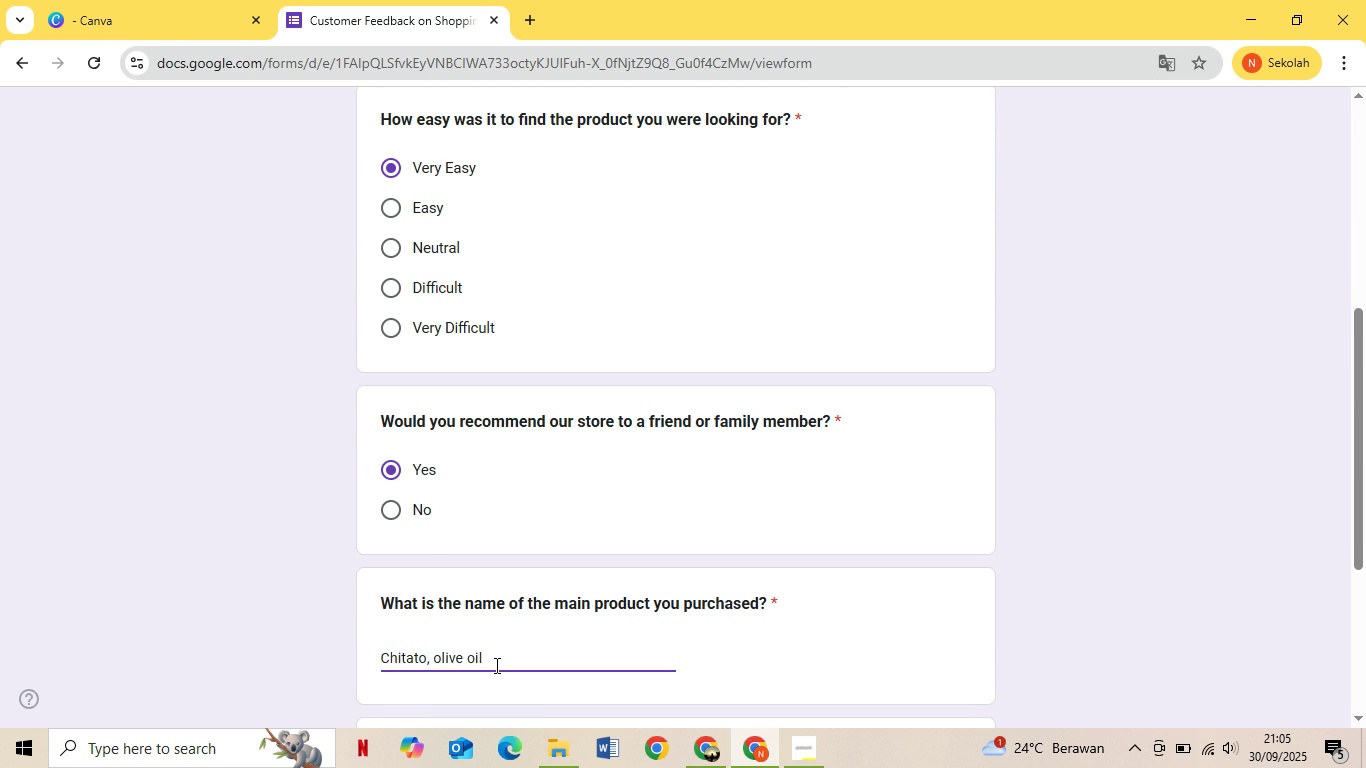 
scroll: coordinate [482, 676], scroll_direction: down, amount: 3.0
 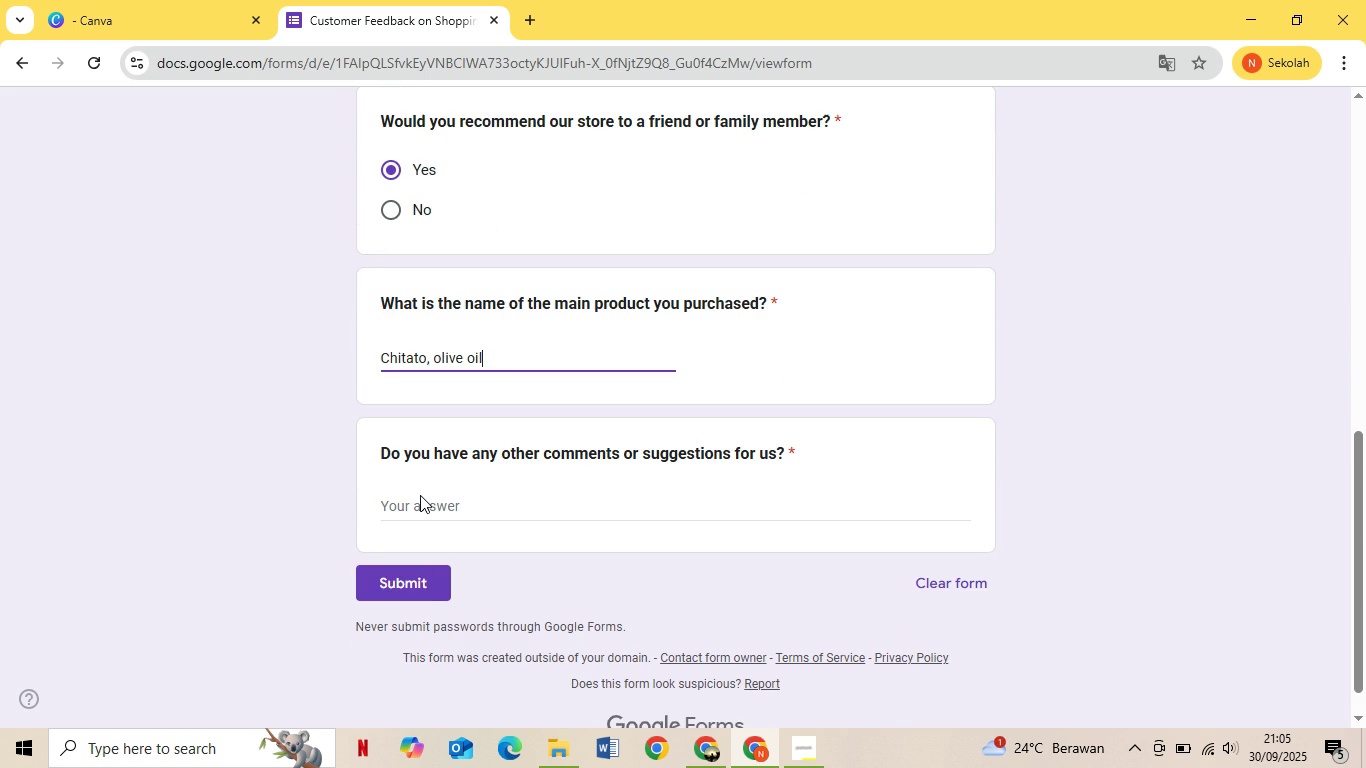 
left_click([420, 495])
 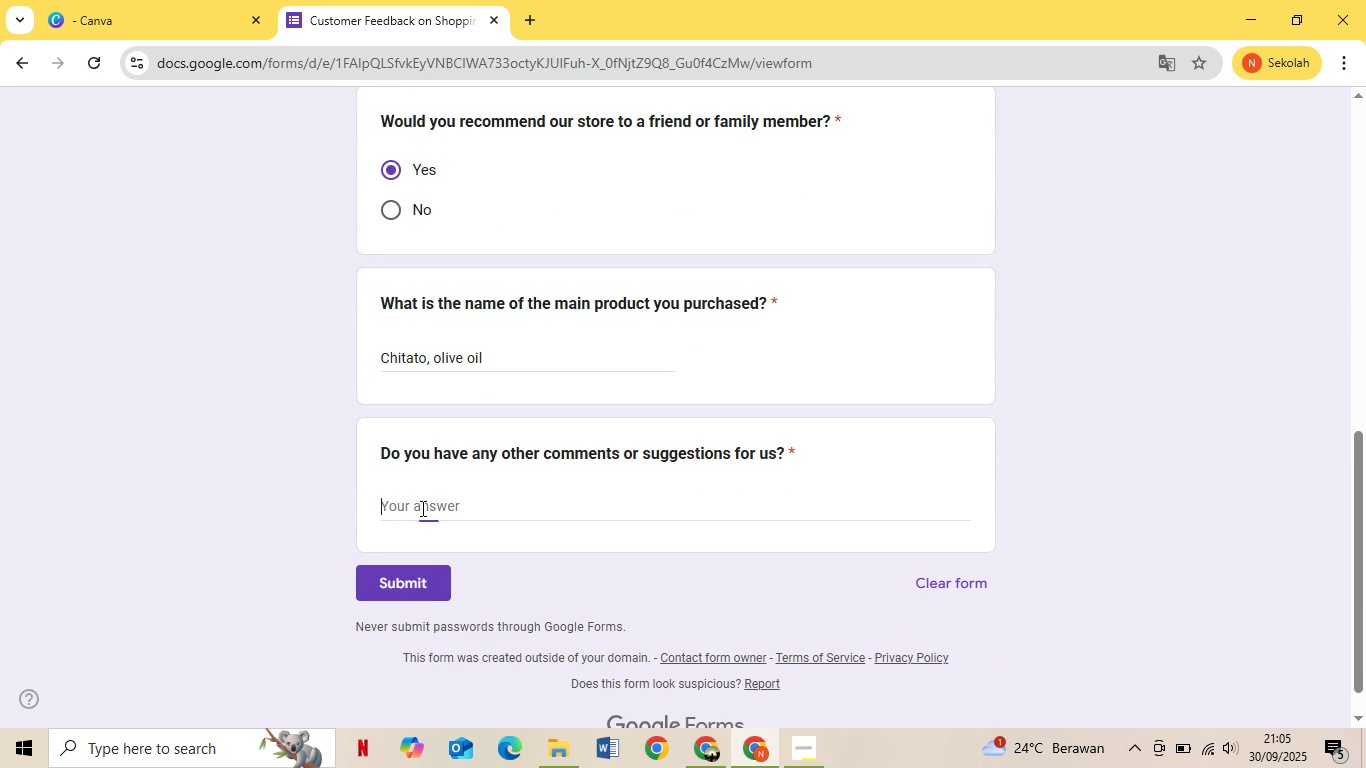 
left_click([421, 508])
 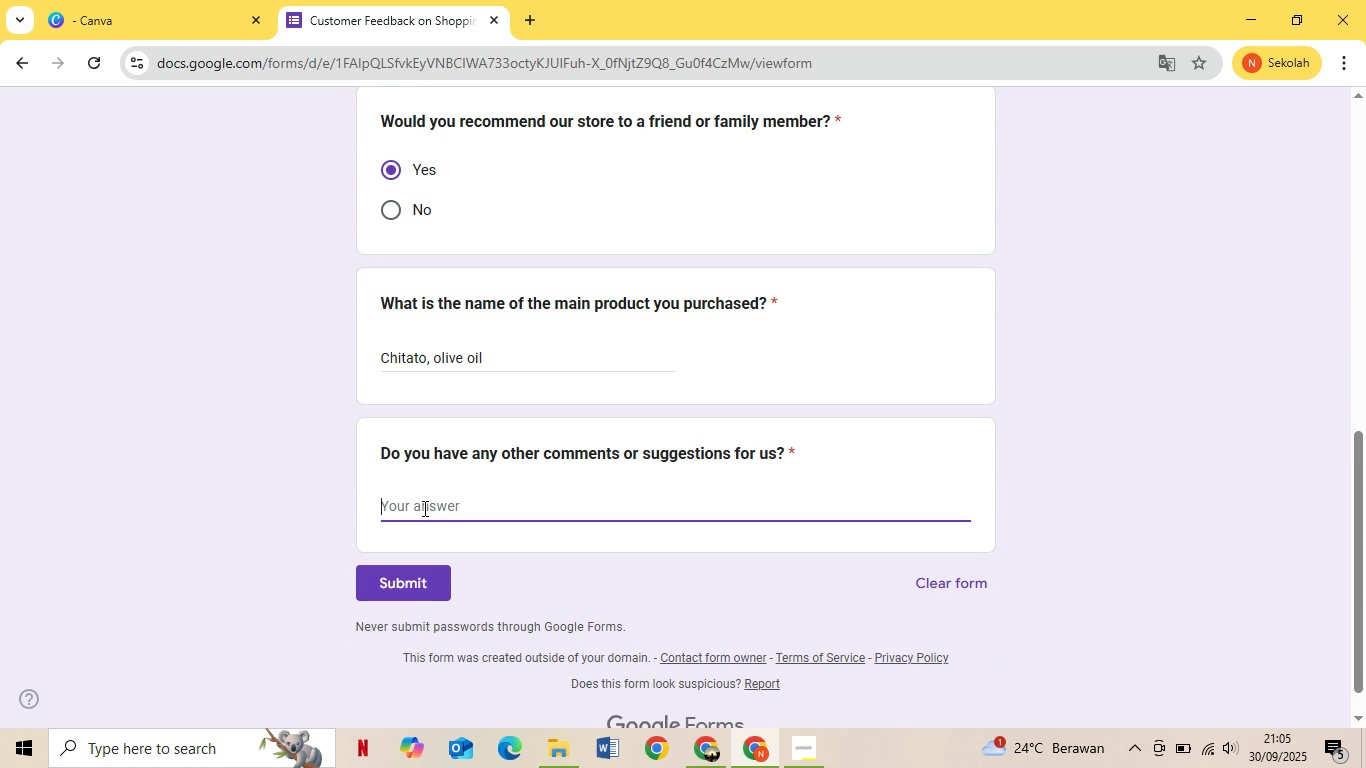 
type(everything is good, so )
 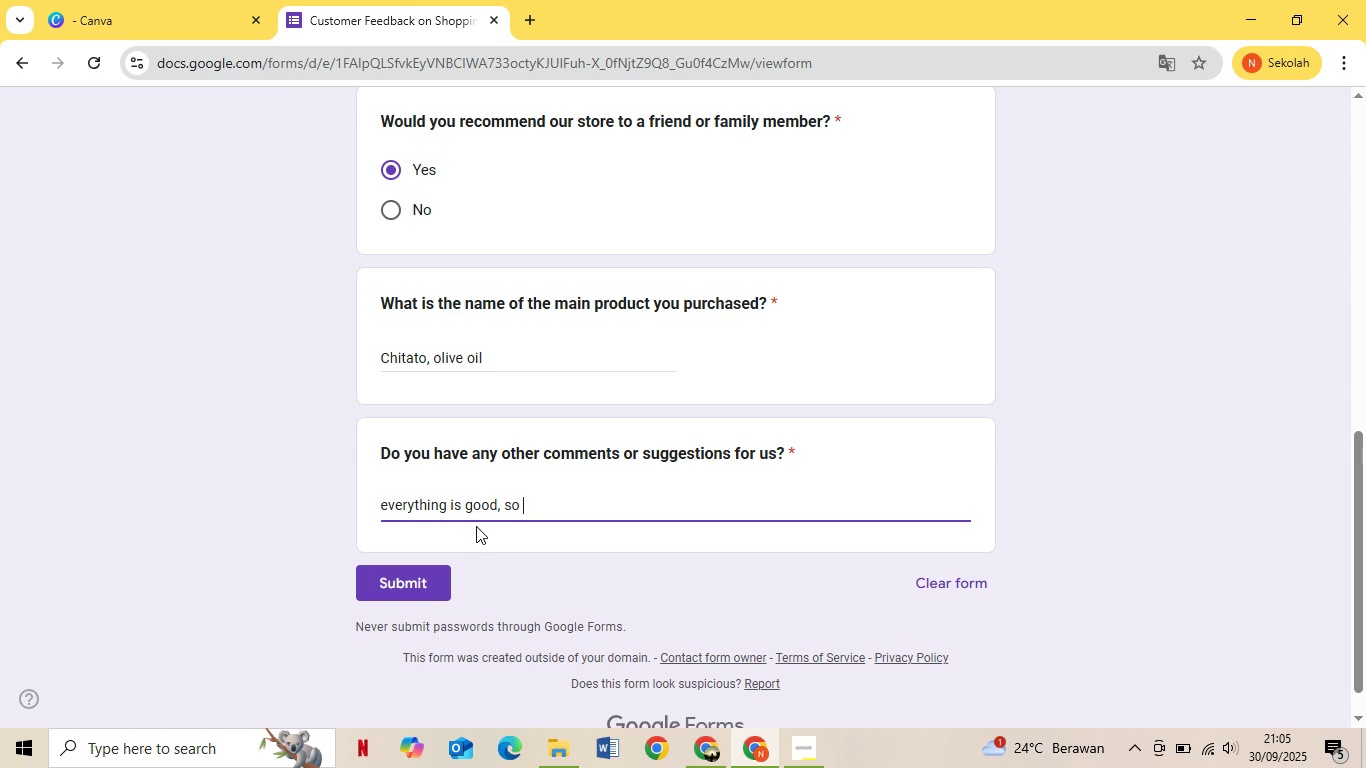 
wait(21.61)
 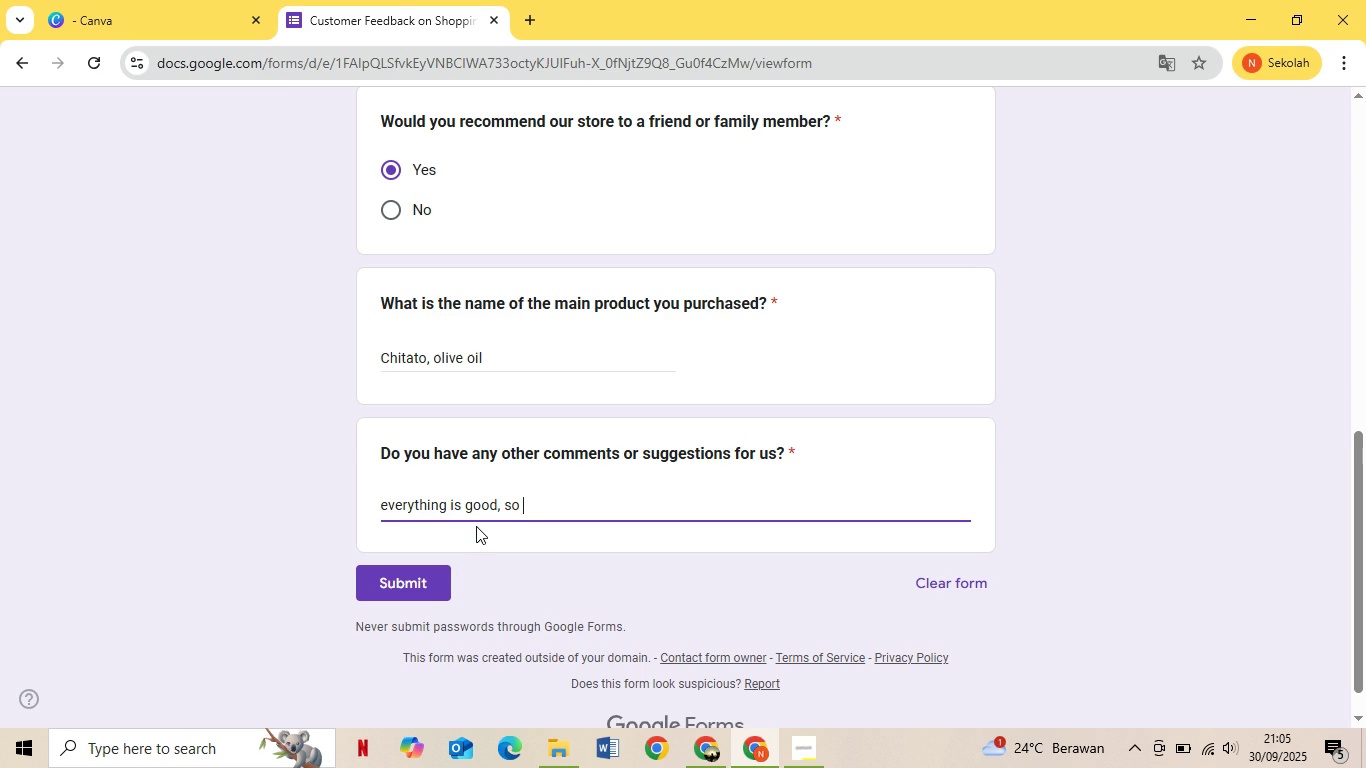 
left_click([591, 508])
 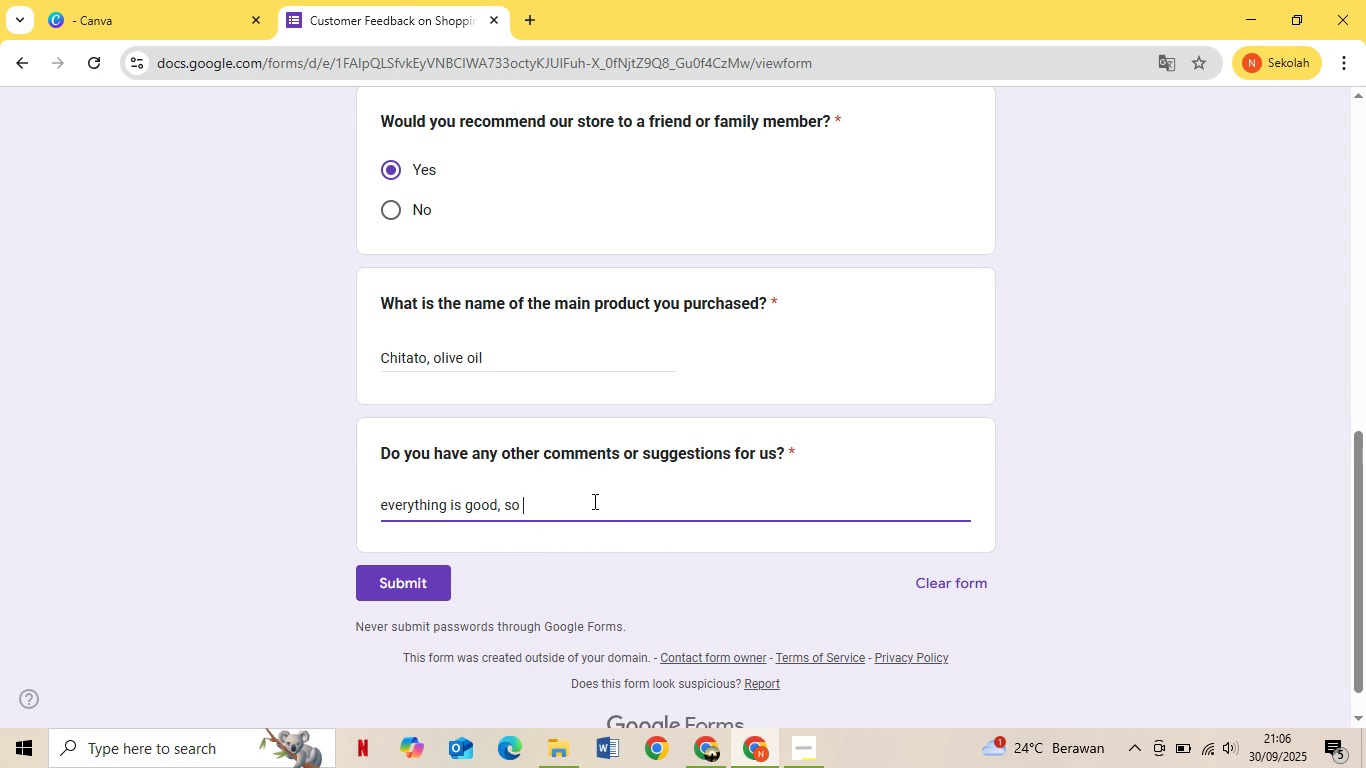 
key(Backspace)
key(Backspace)
key(Backspace)
type(no coml)
key(Backspace)
type(plain)
 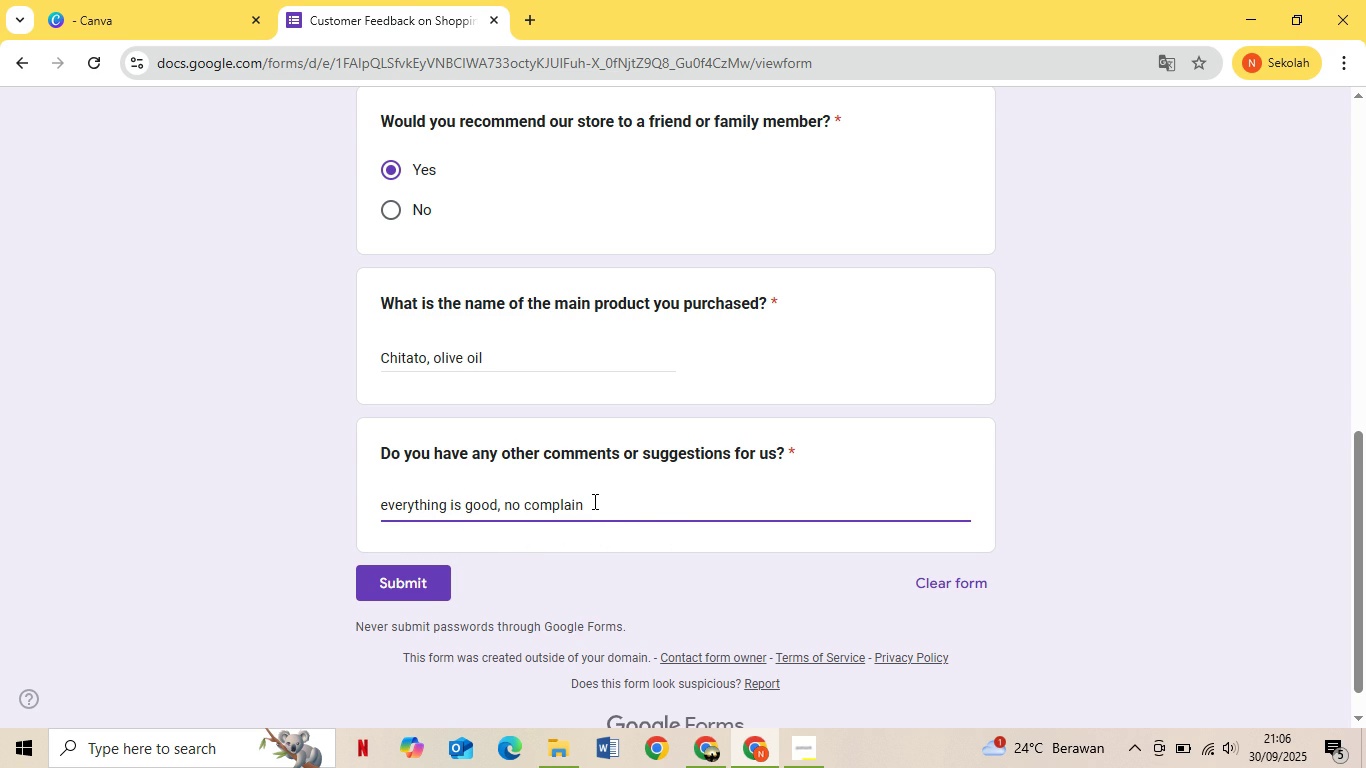 
type(s)
key(Backspace)
type(ts)
 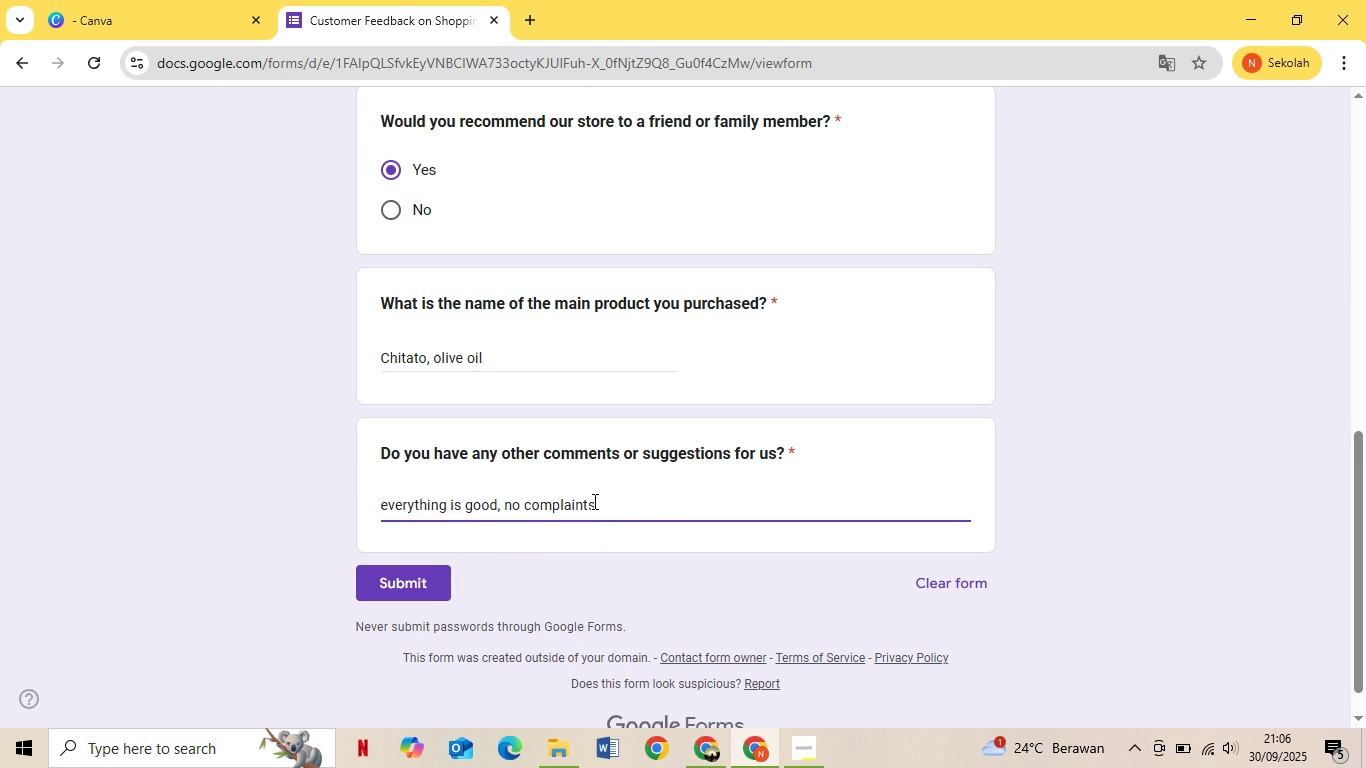 
type(, eve)
key(Backspace)
key(Backspace)
key(Backspace)
key(Backspace)
 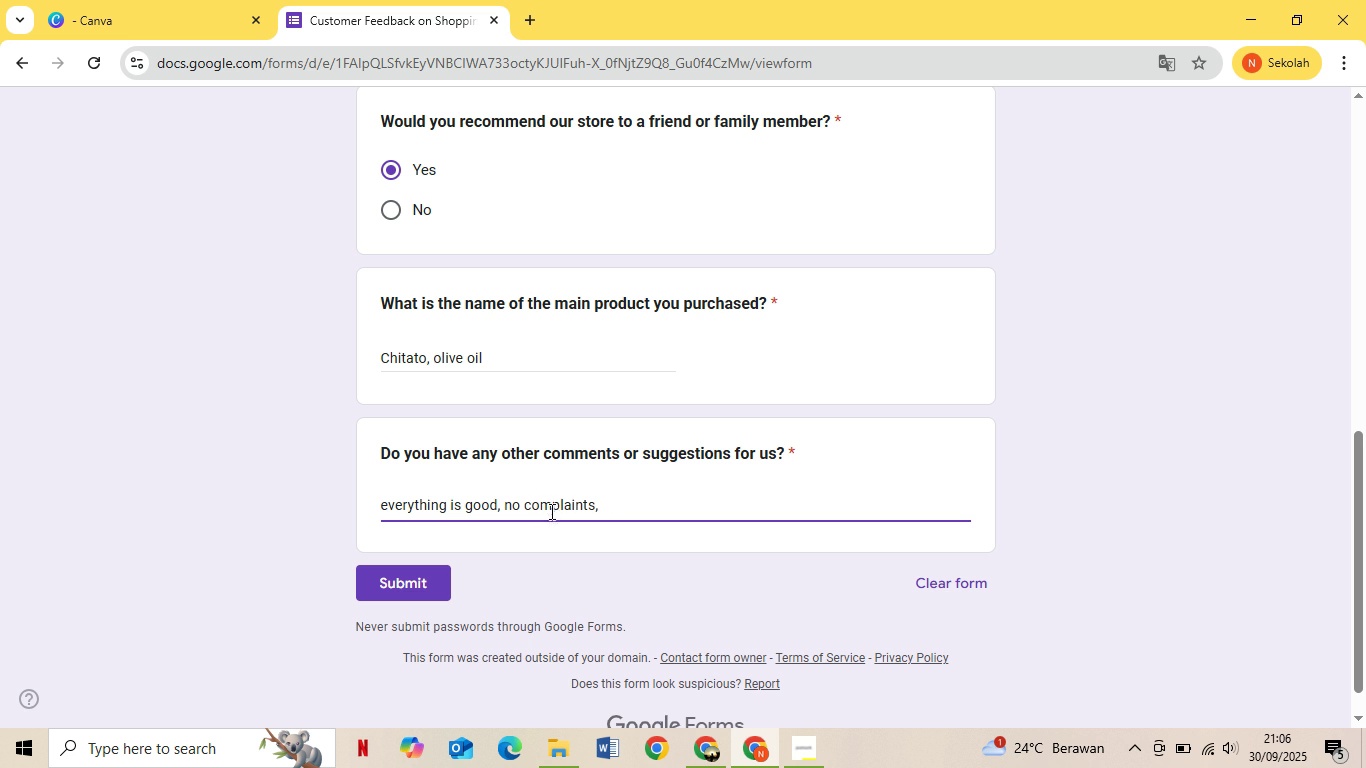 
wait(5.11)
 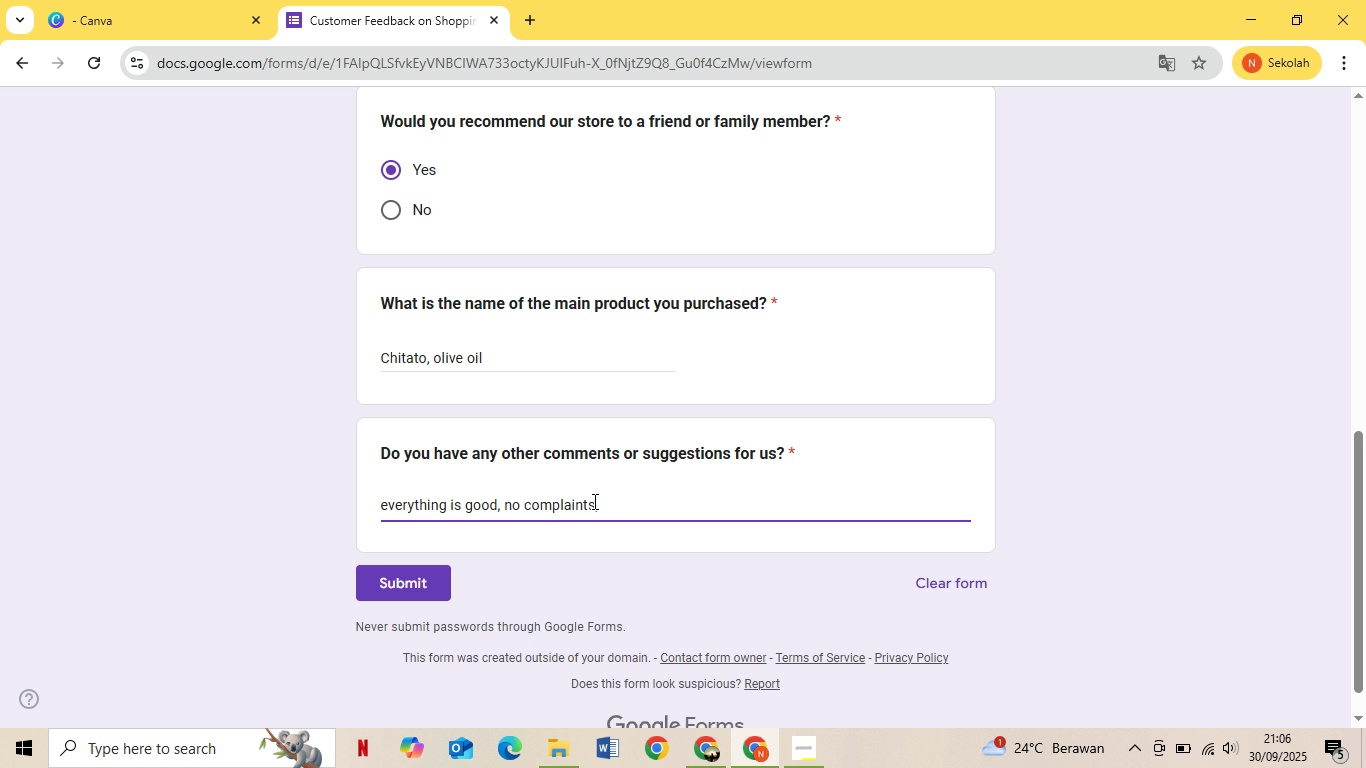 
left_click([462, 507])
 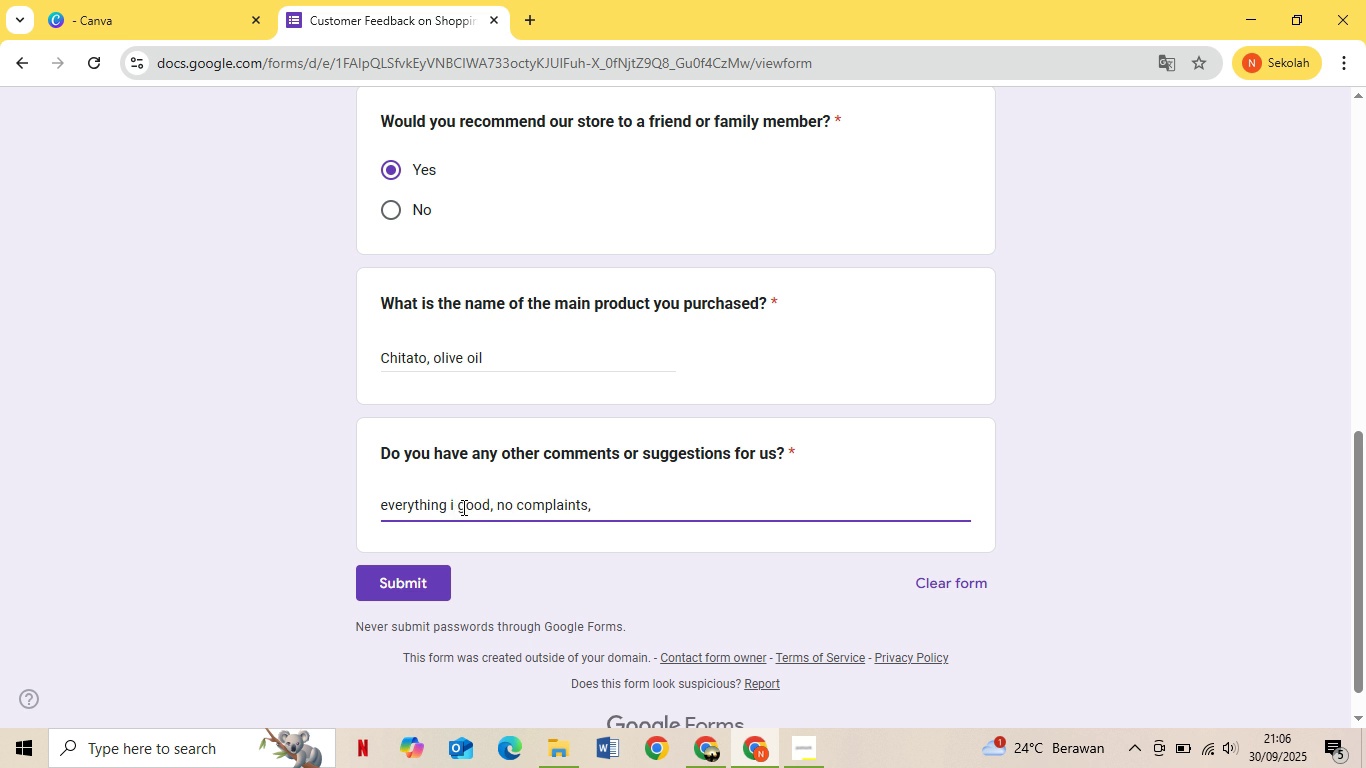 
key(Backspace)
key(Backspace)
type(was)
 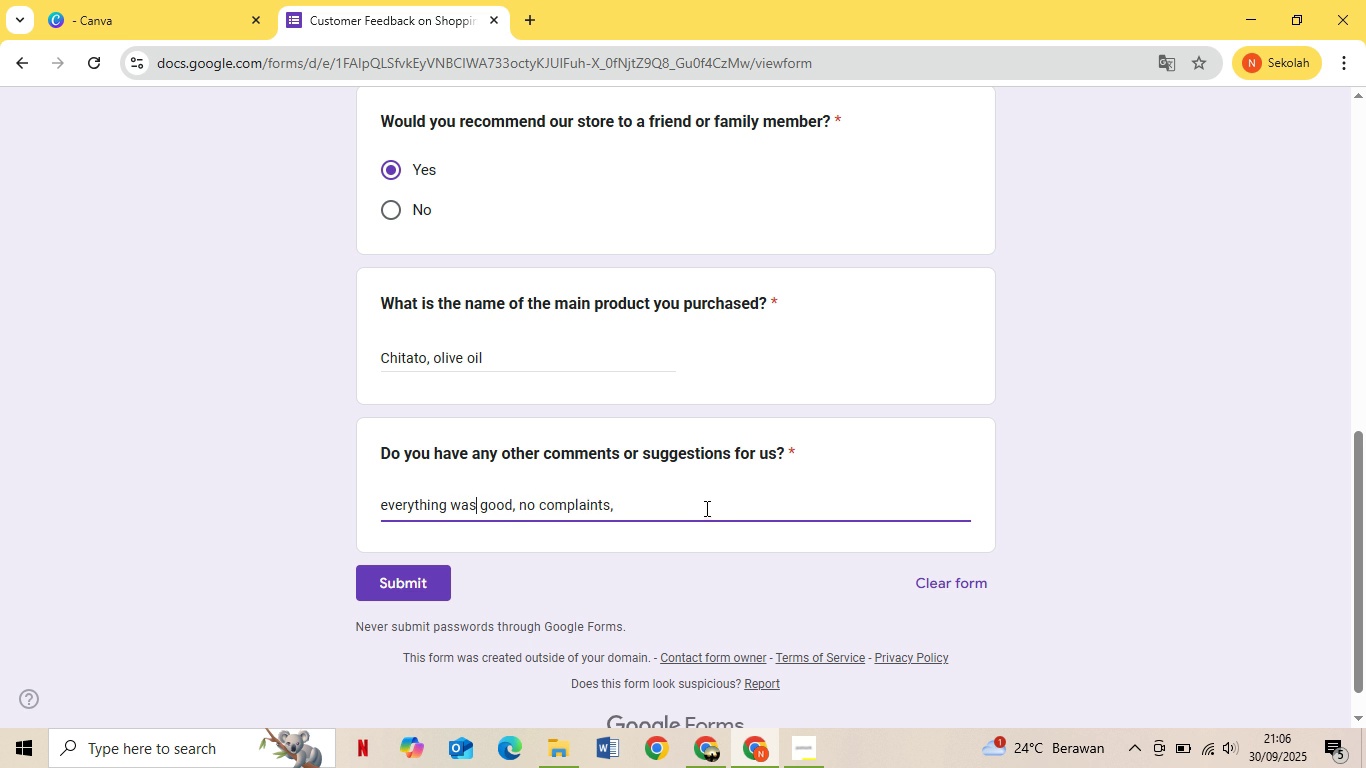 
left_click([705, 504])
 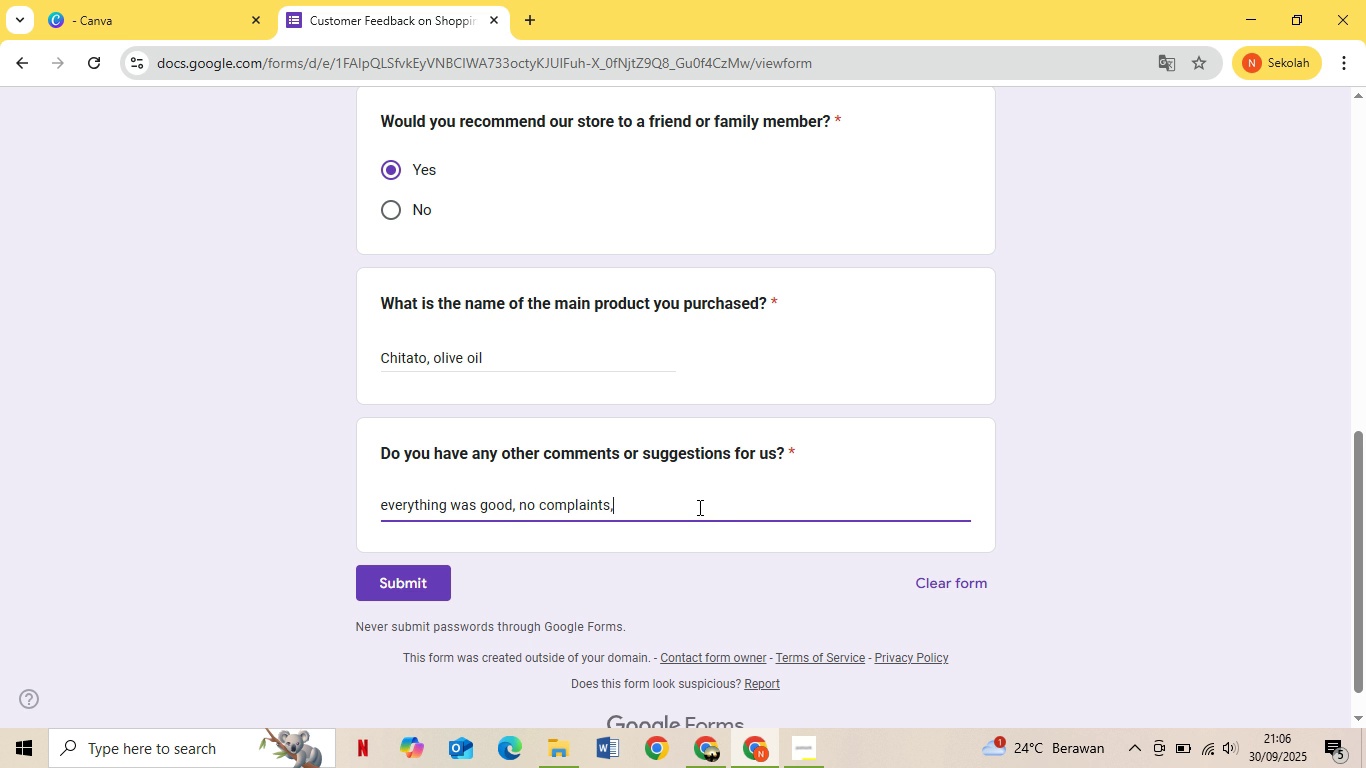 
wait(5.01)
 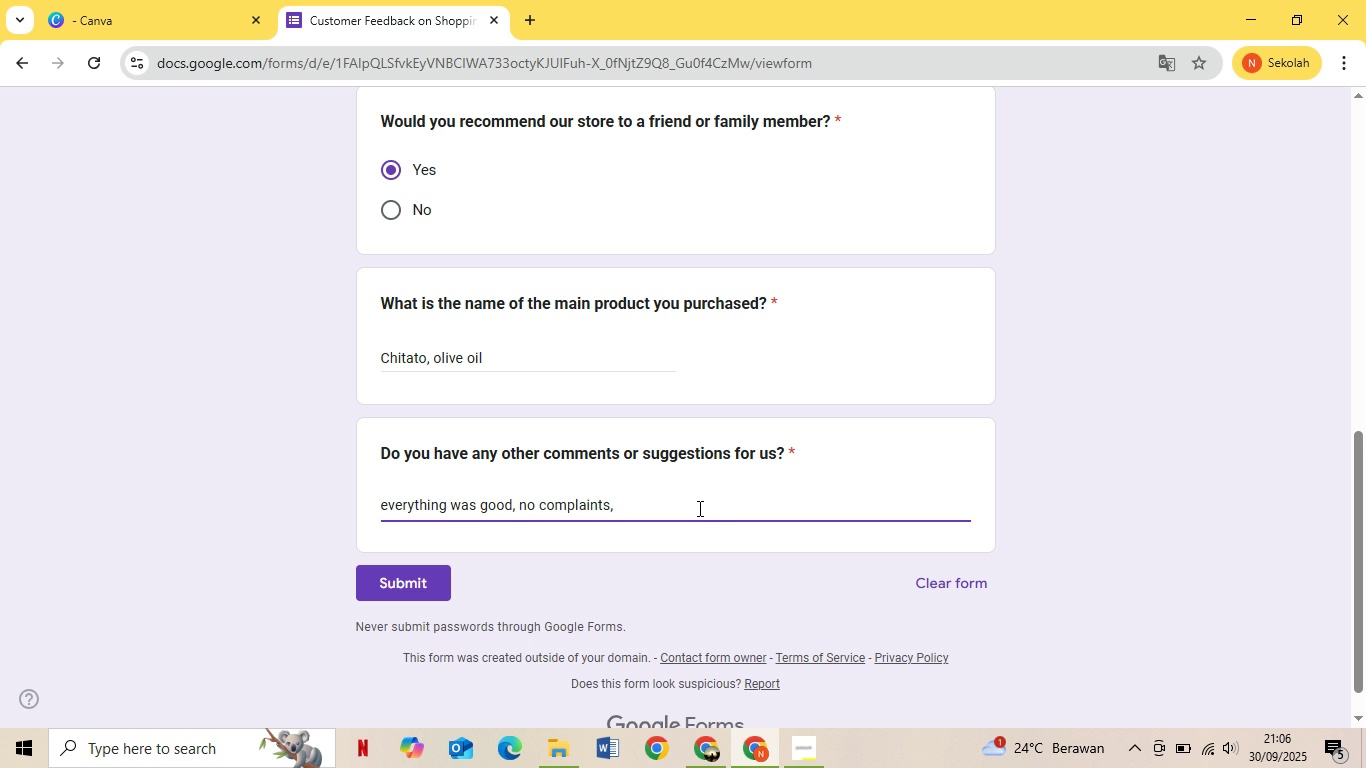 
key(Backspace)
type(. will shop here again!)